 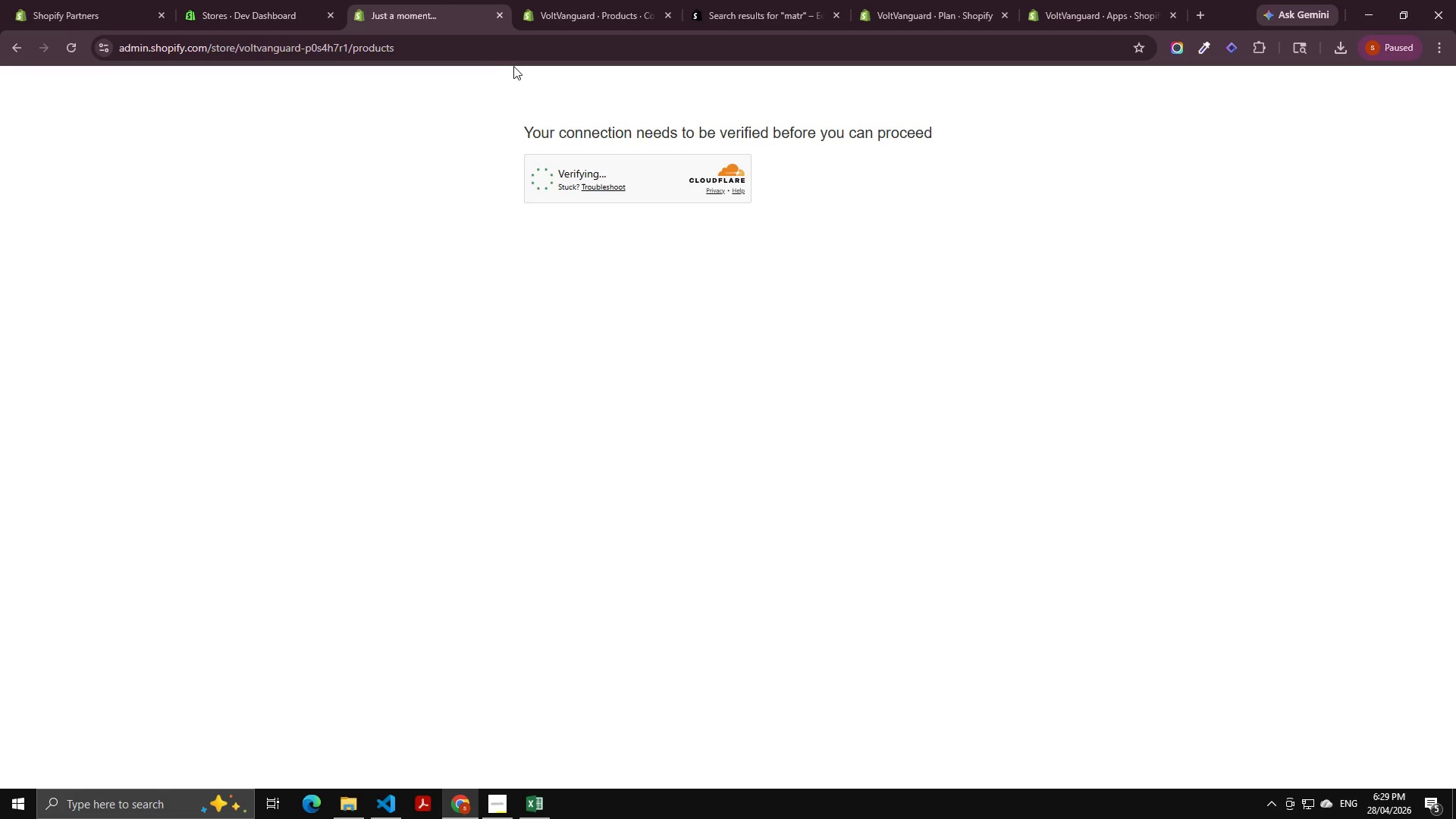 
left_click([541, 180])
 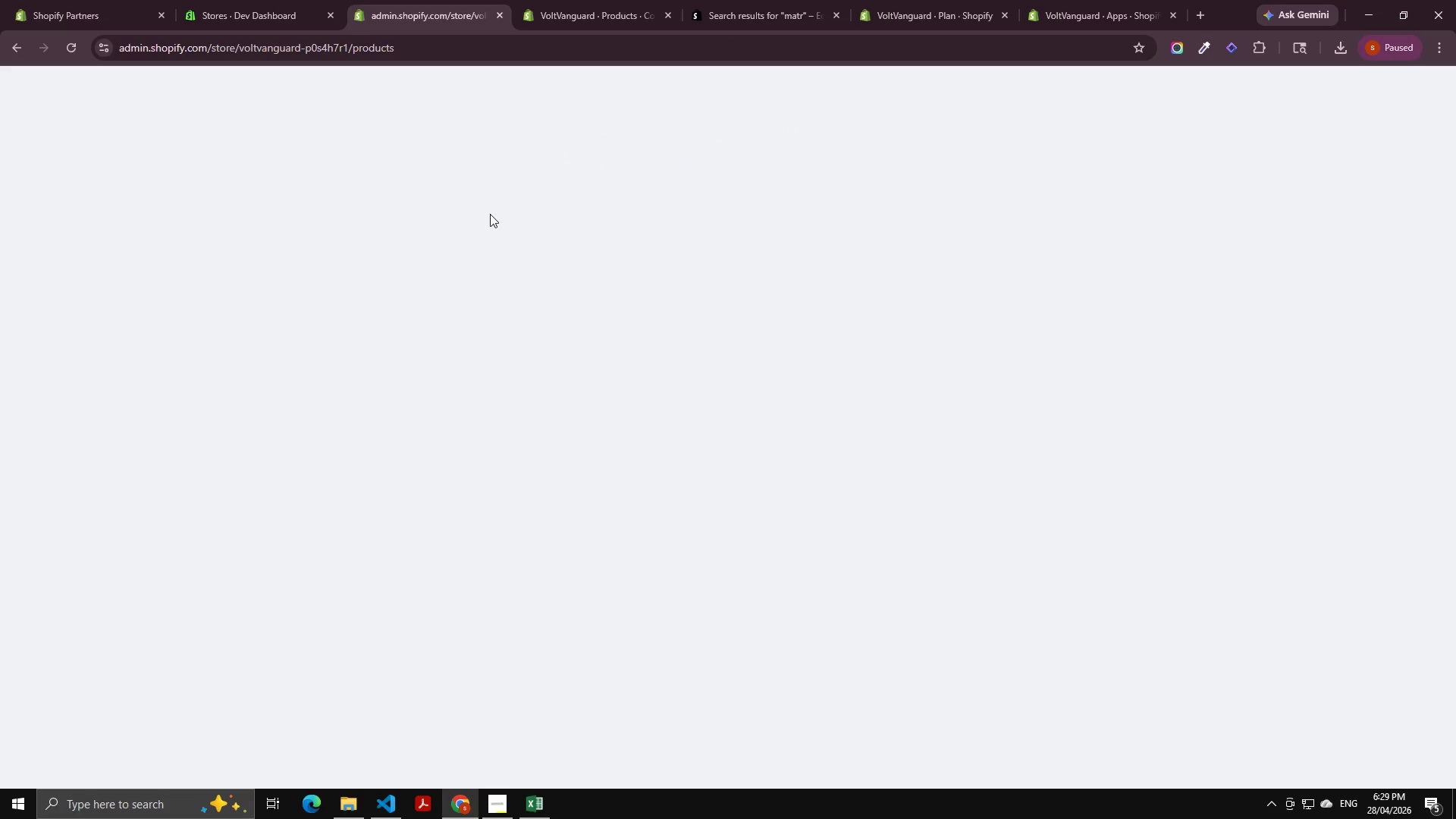 
wait(6.42)
 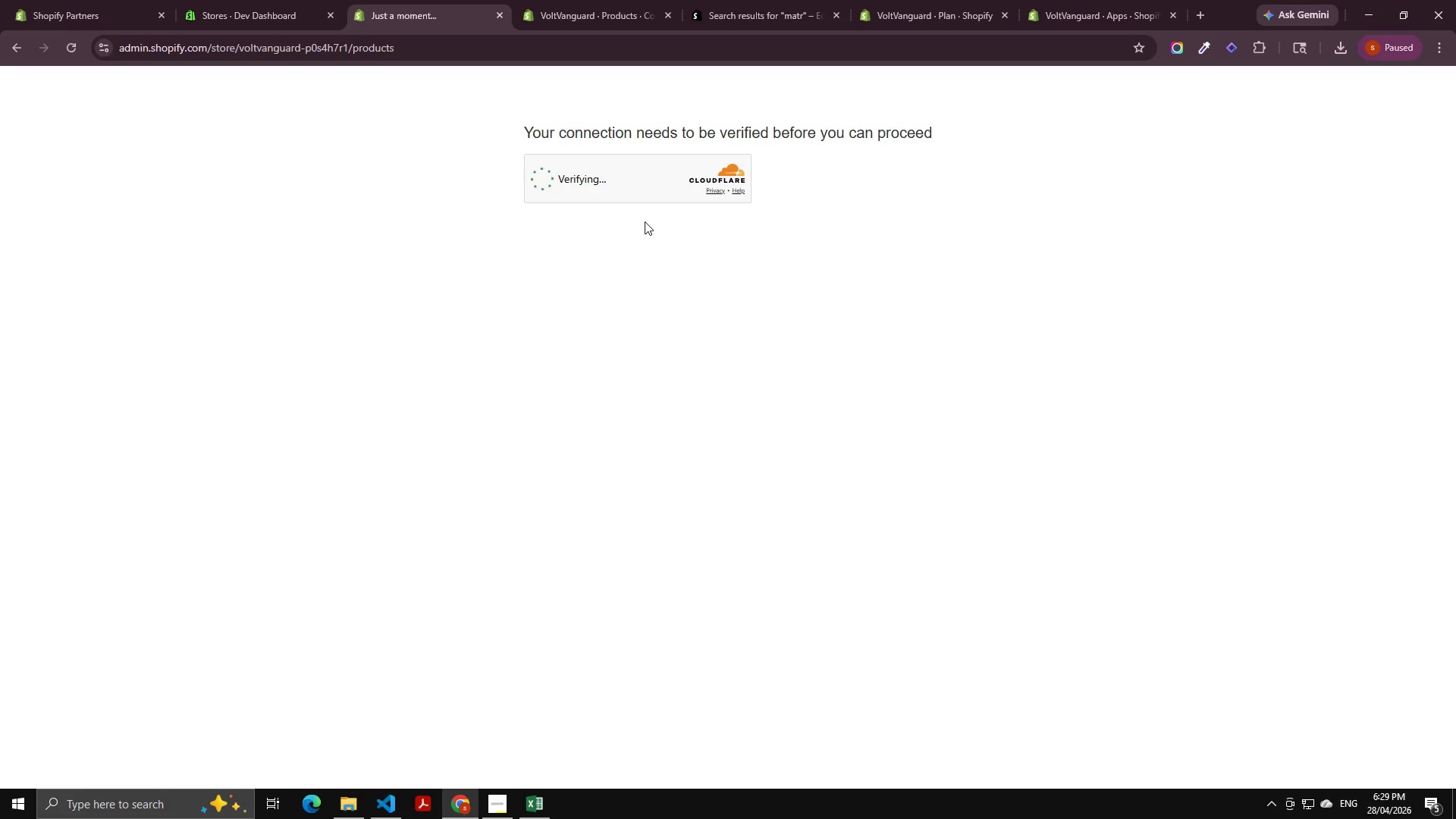 
left_click([557, 14])
 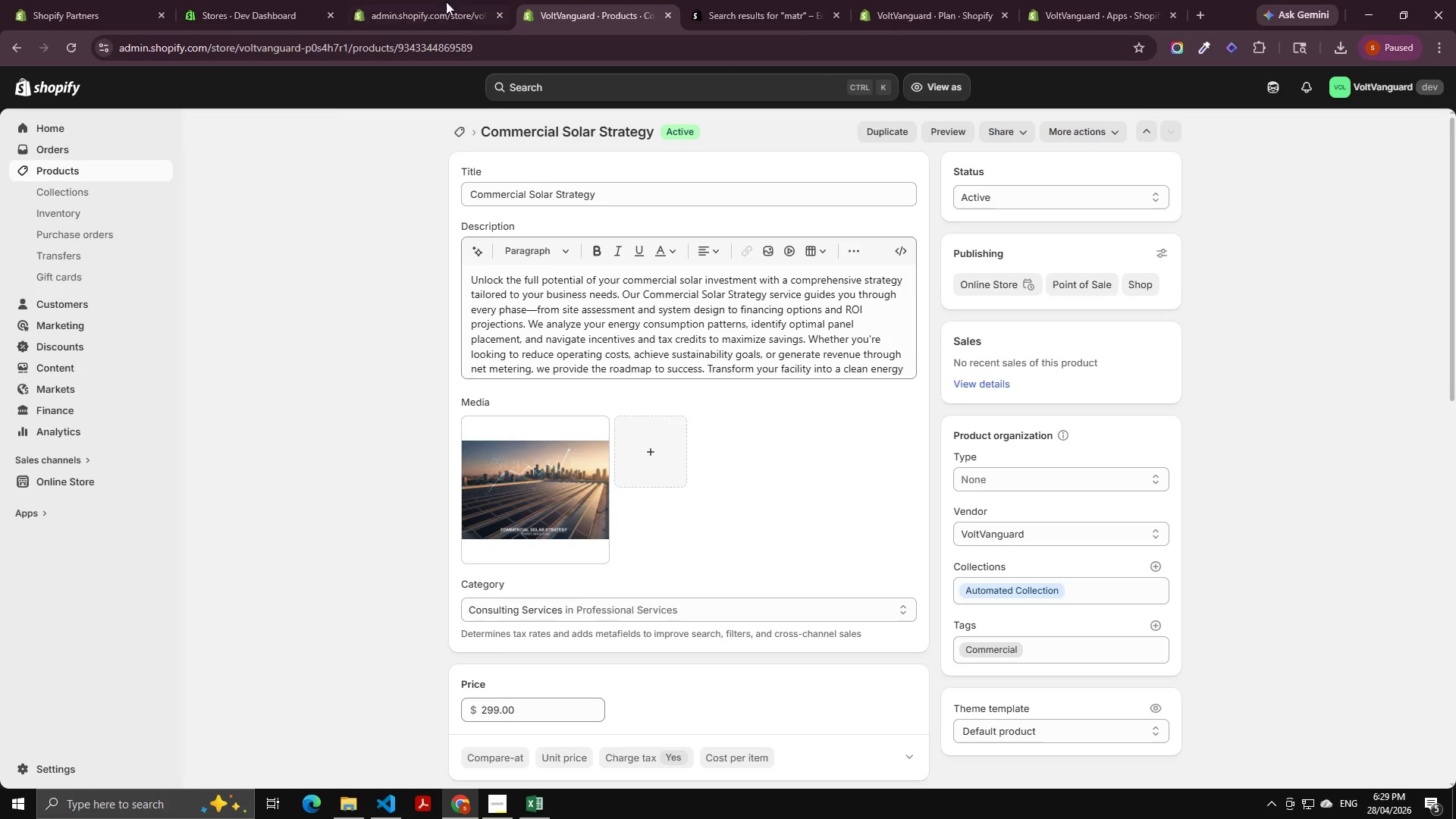 
left_click([442, 0])
 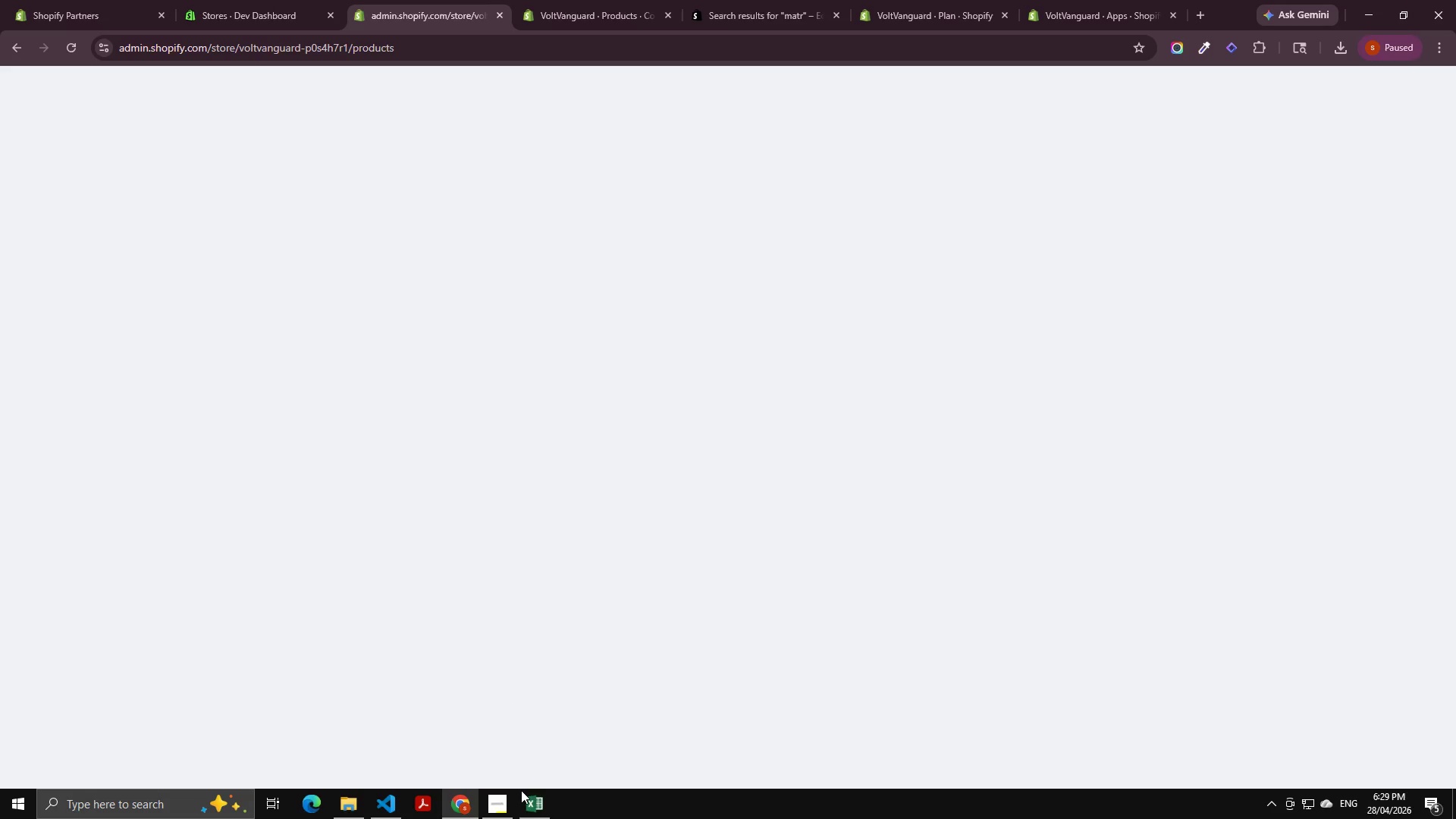 
left_click([535, 796])
 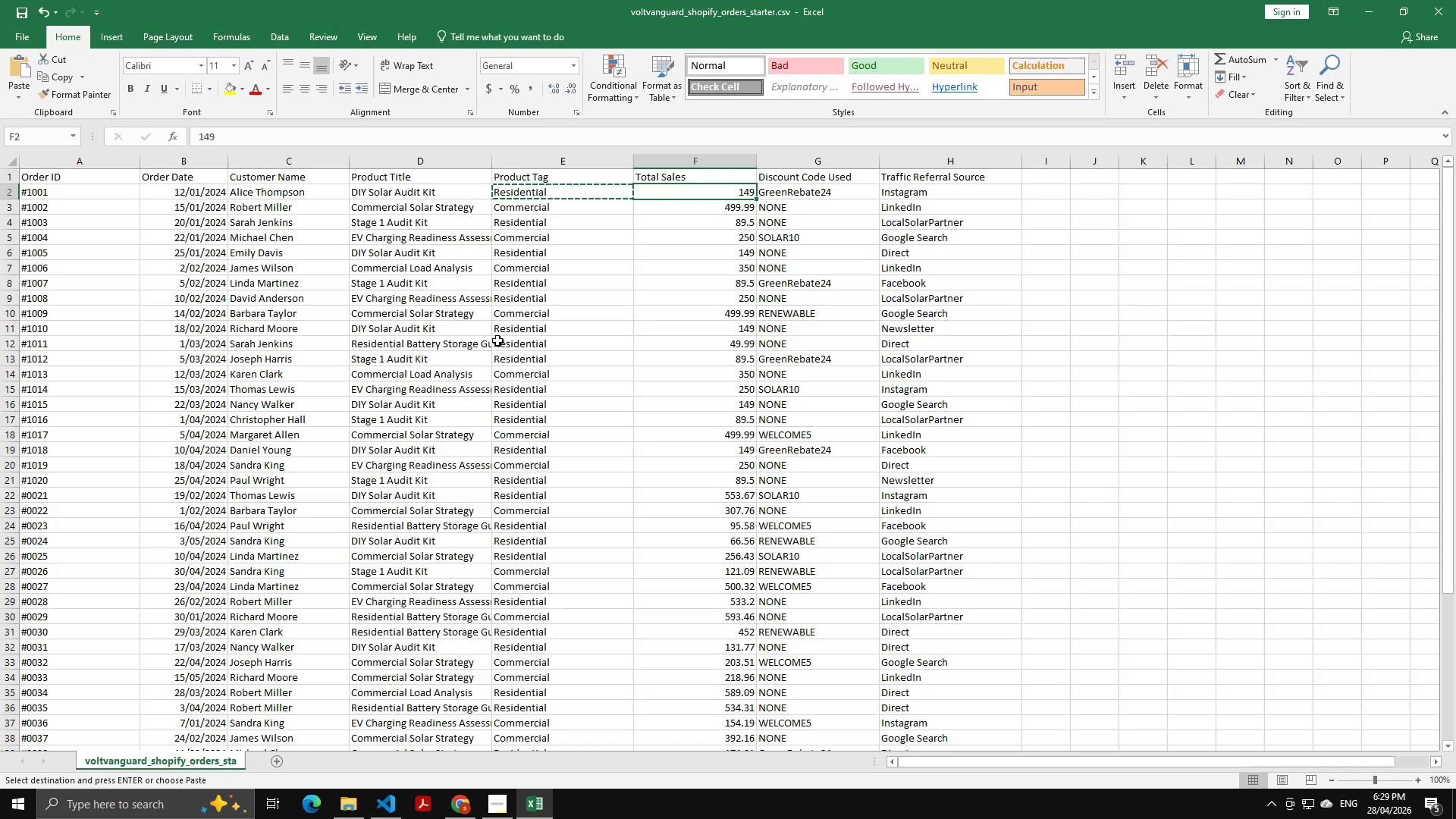 
key(Alt+AltLeft)
 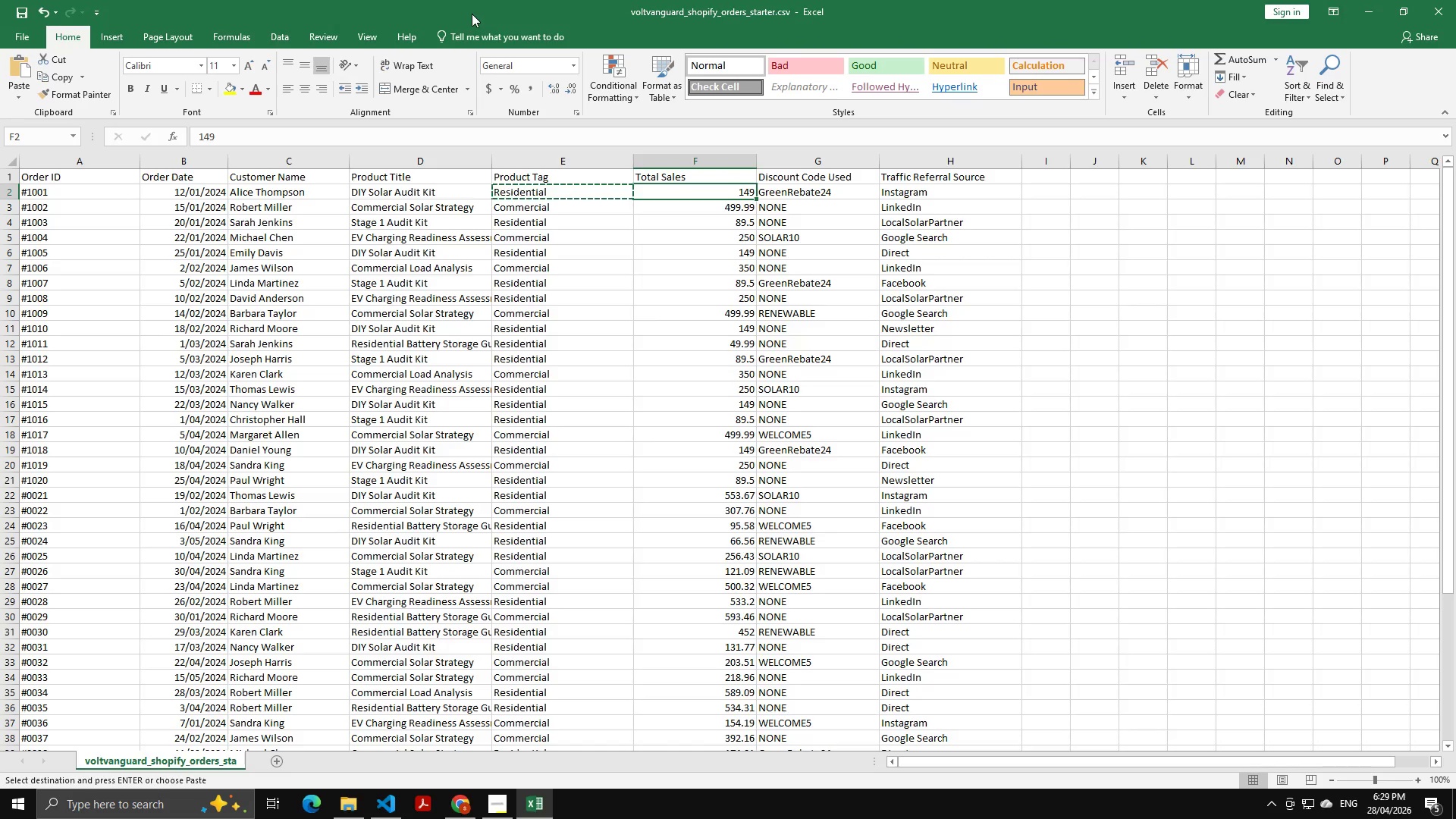 
key(Alt+Tab)
 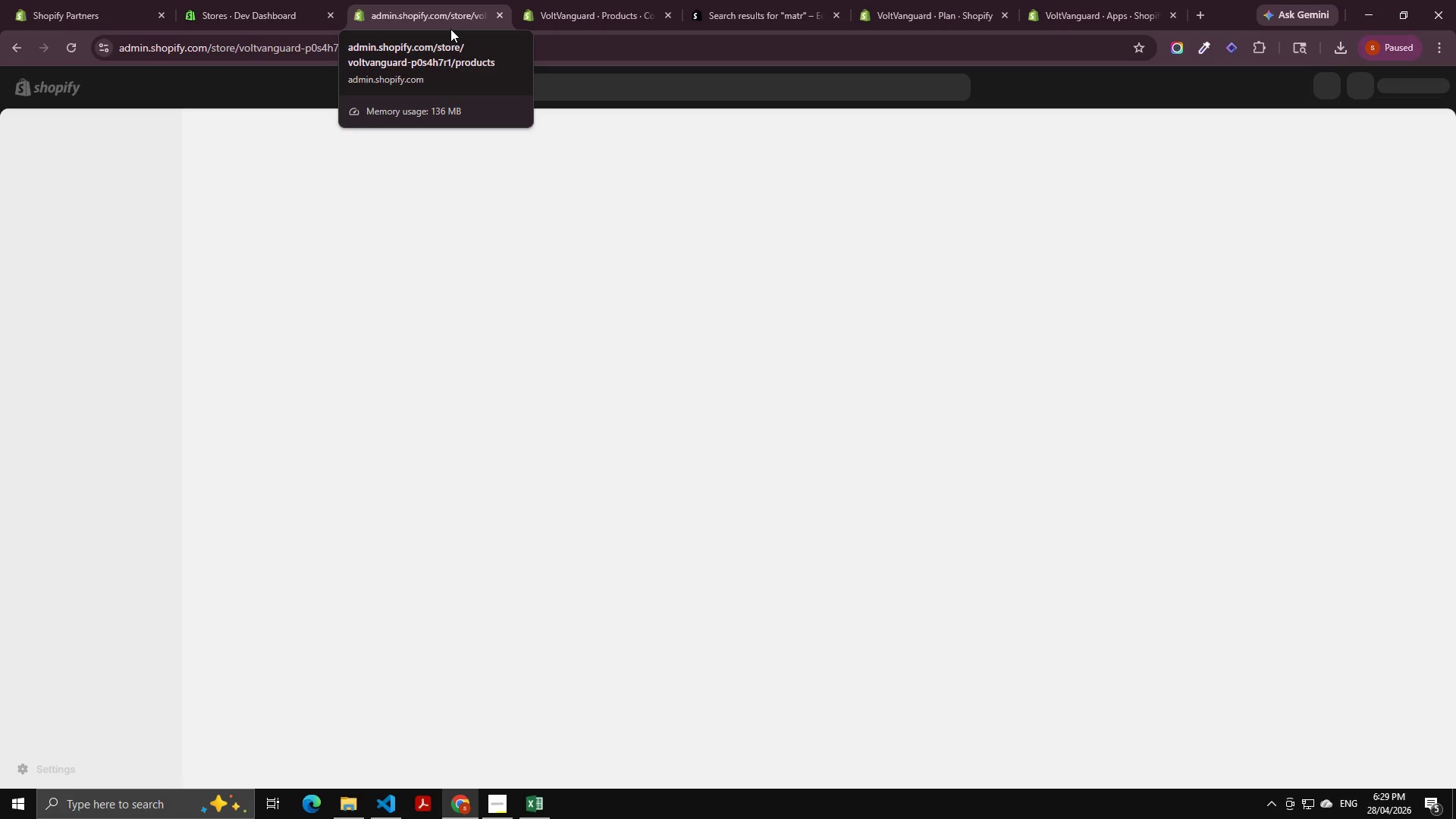 
wait(20.73)
 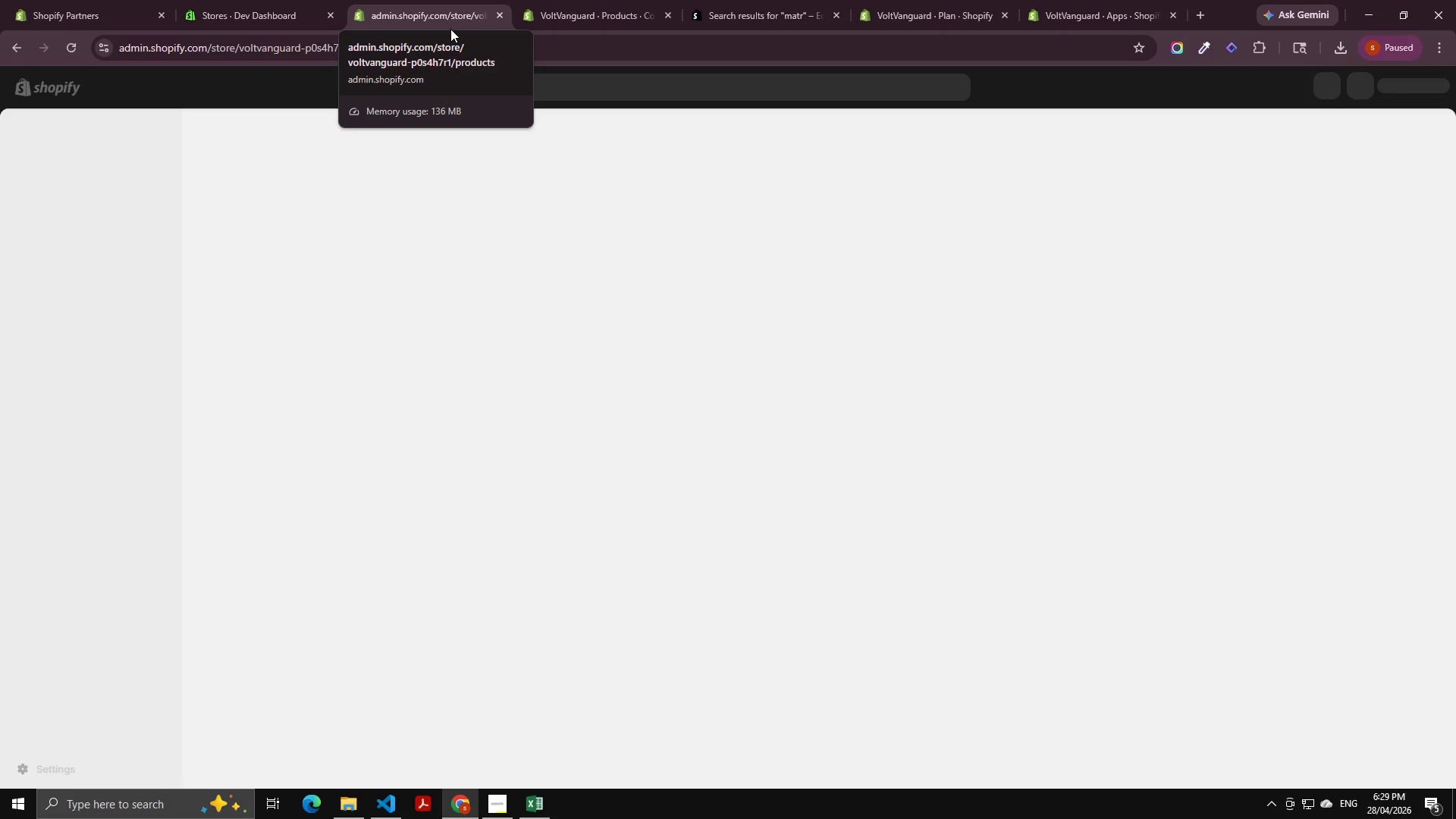 
left_click([72, 53])
 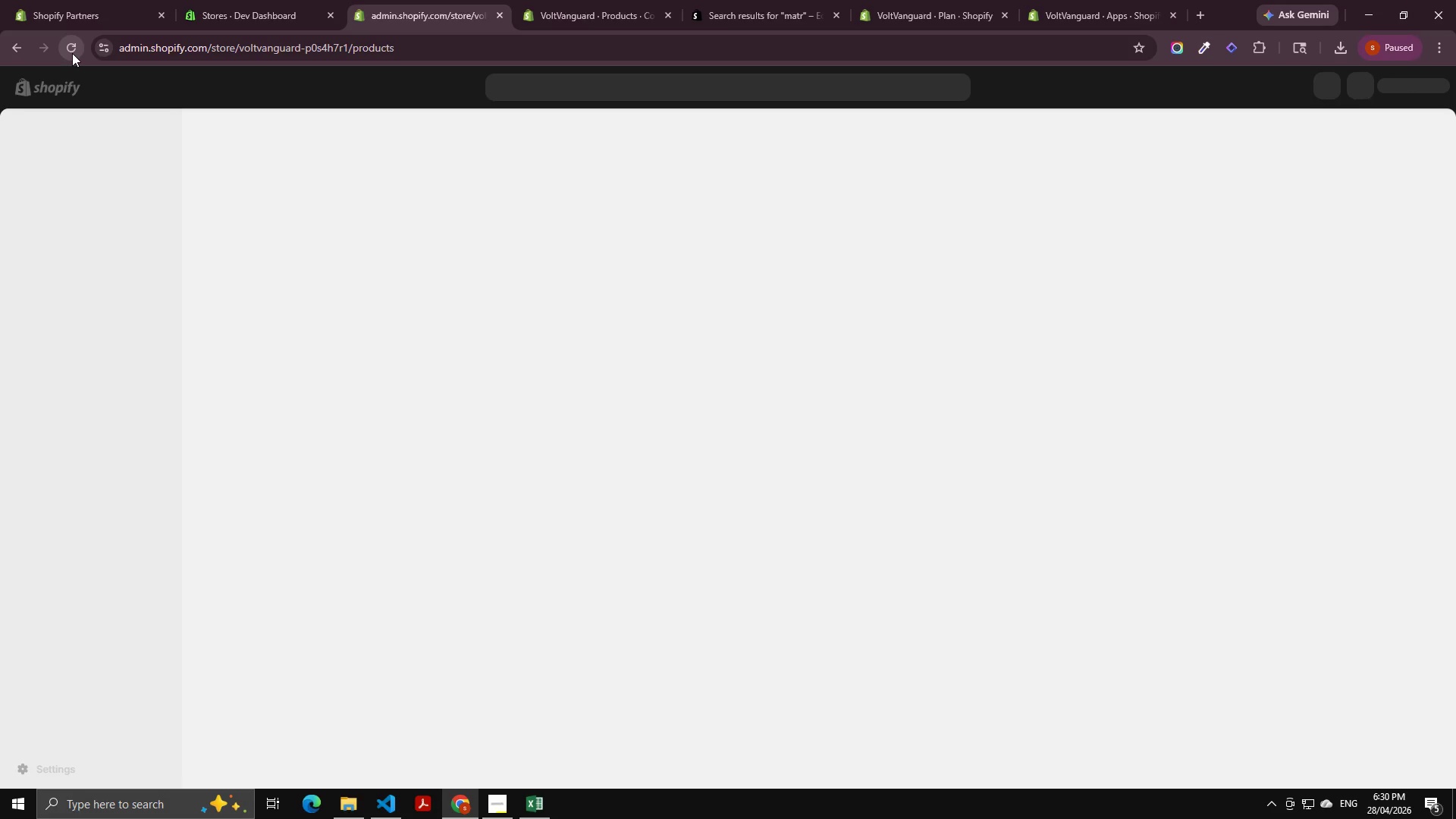 
wait(20.03)
 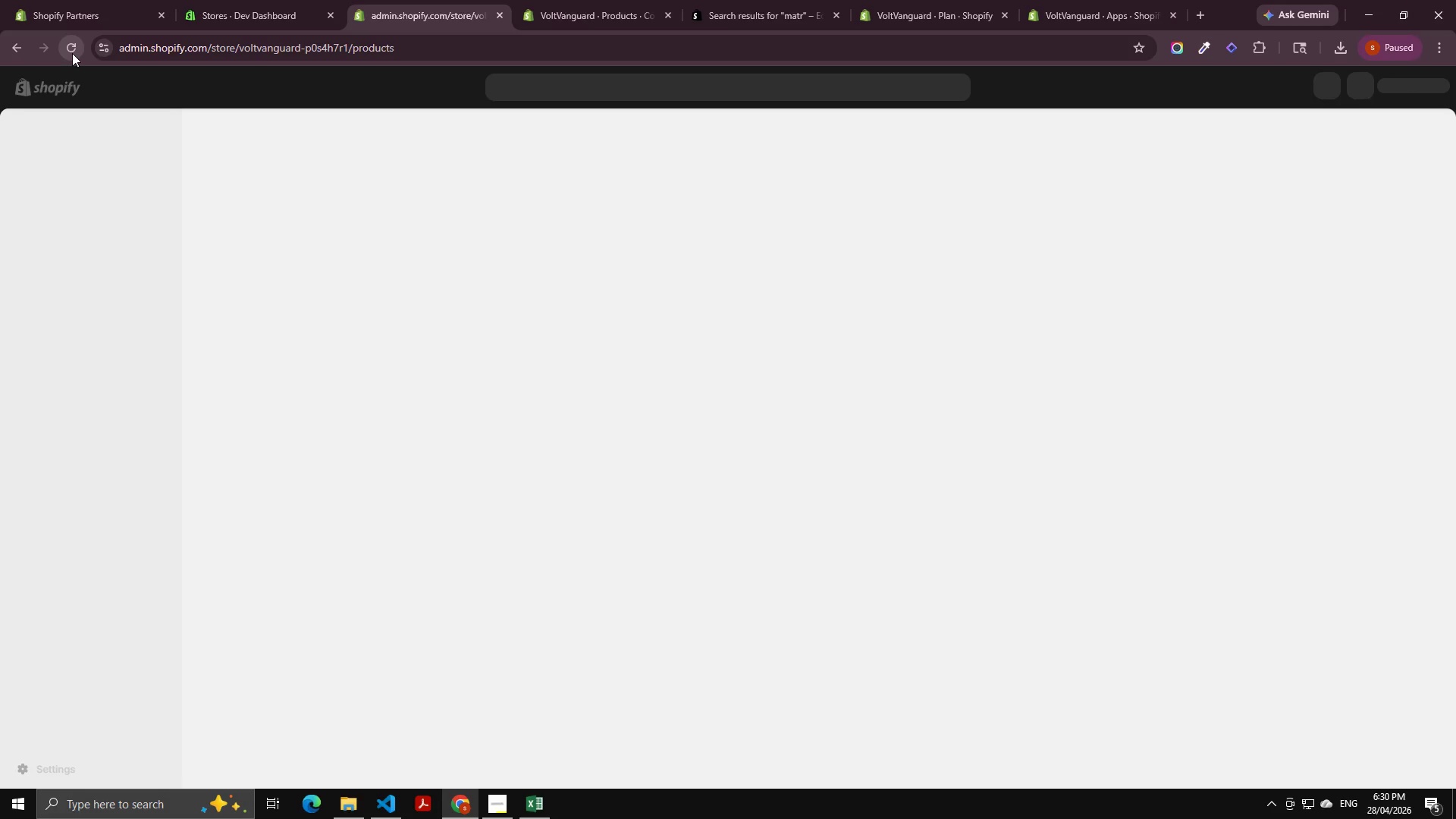 
left_click([265, 312])
 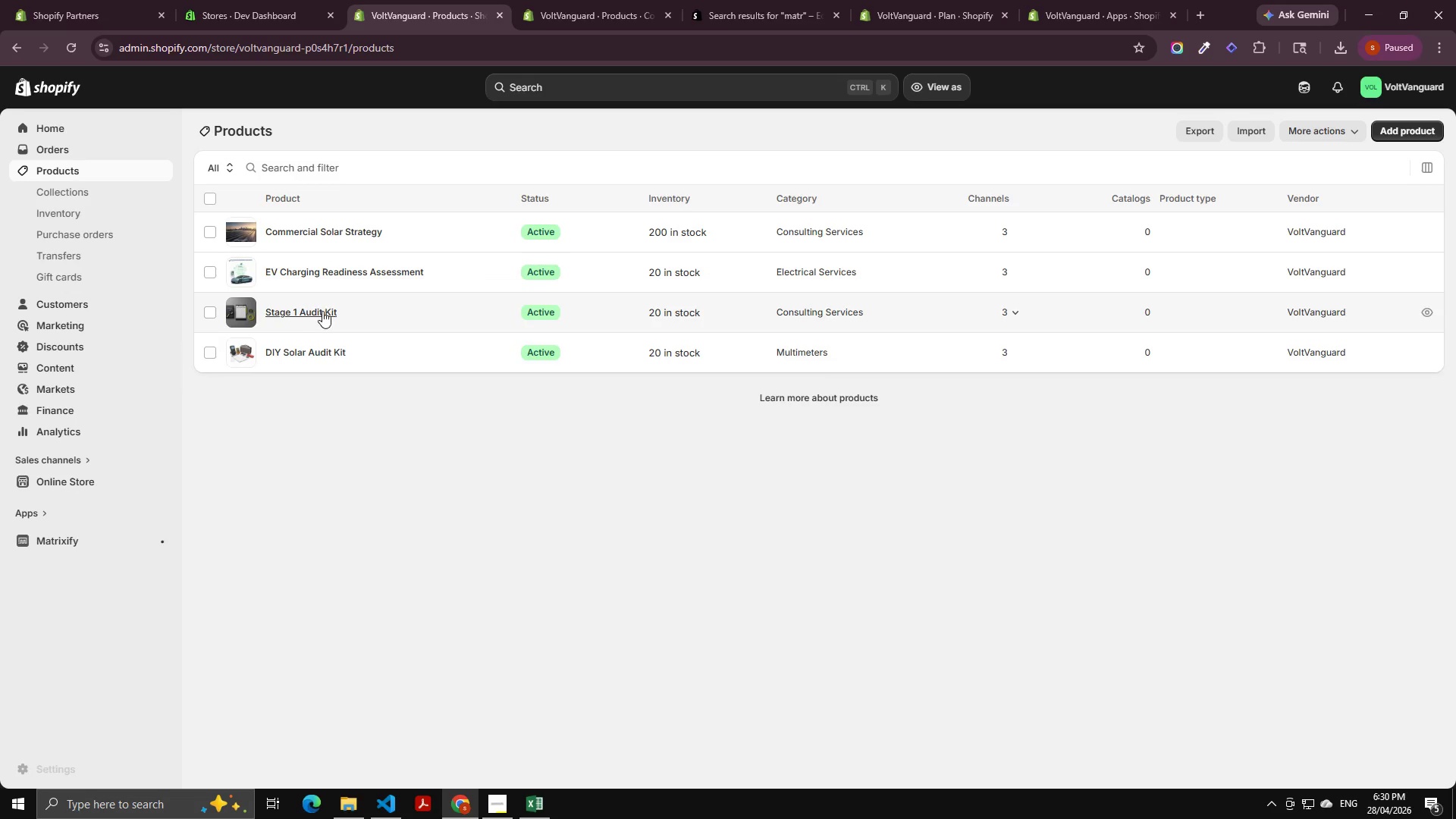 
left_click([322, 311])
 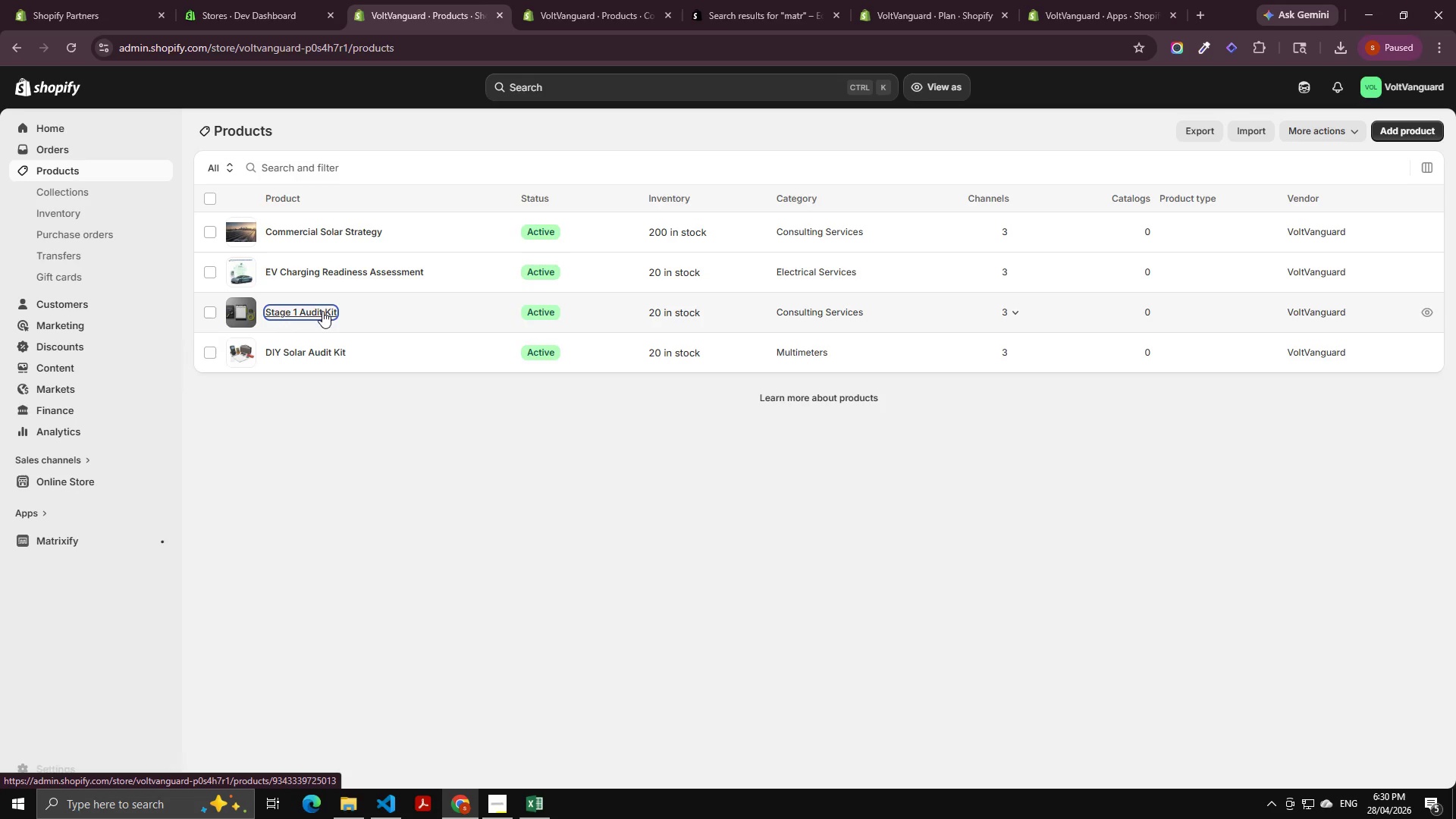 
key(Alt+AltLeft)
 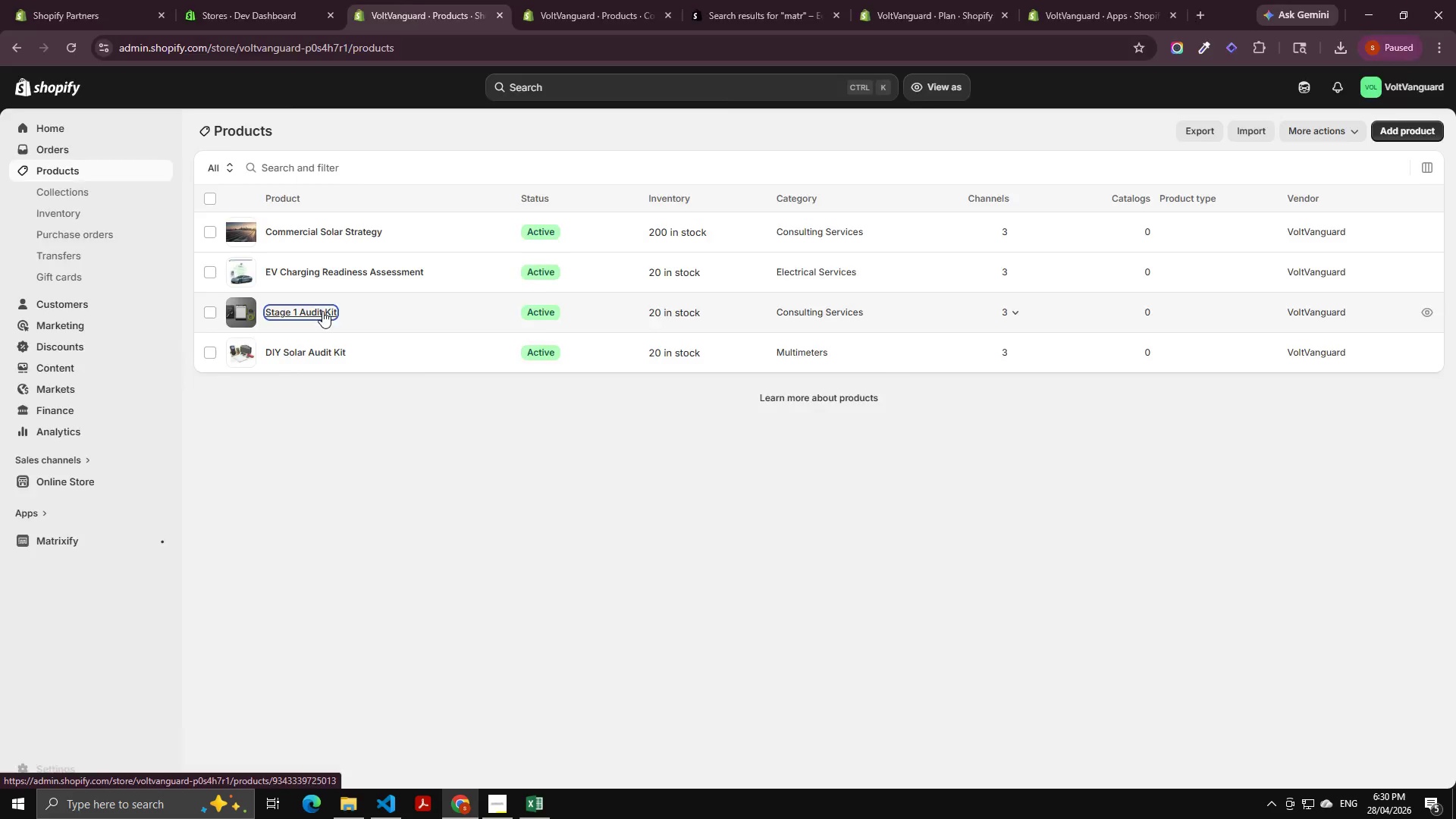 
key(Alt+Tab)
 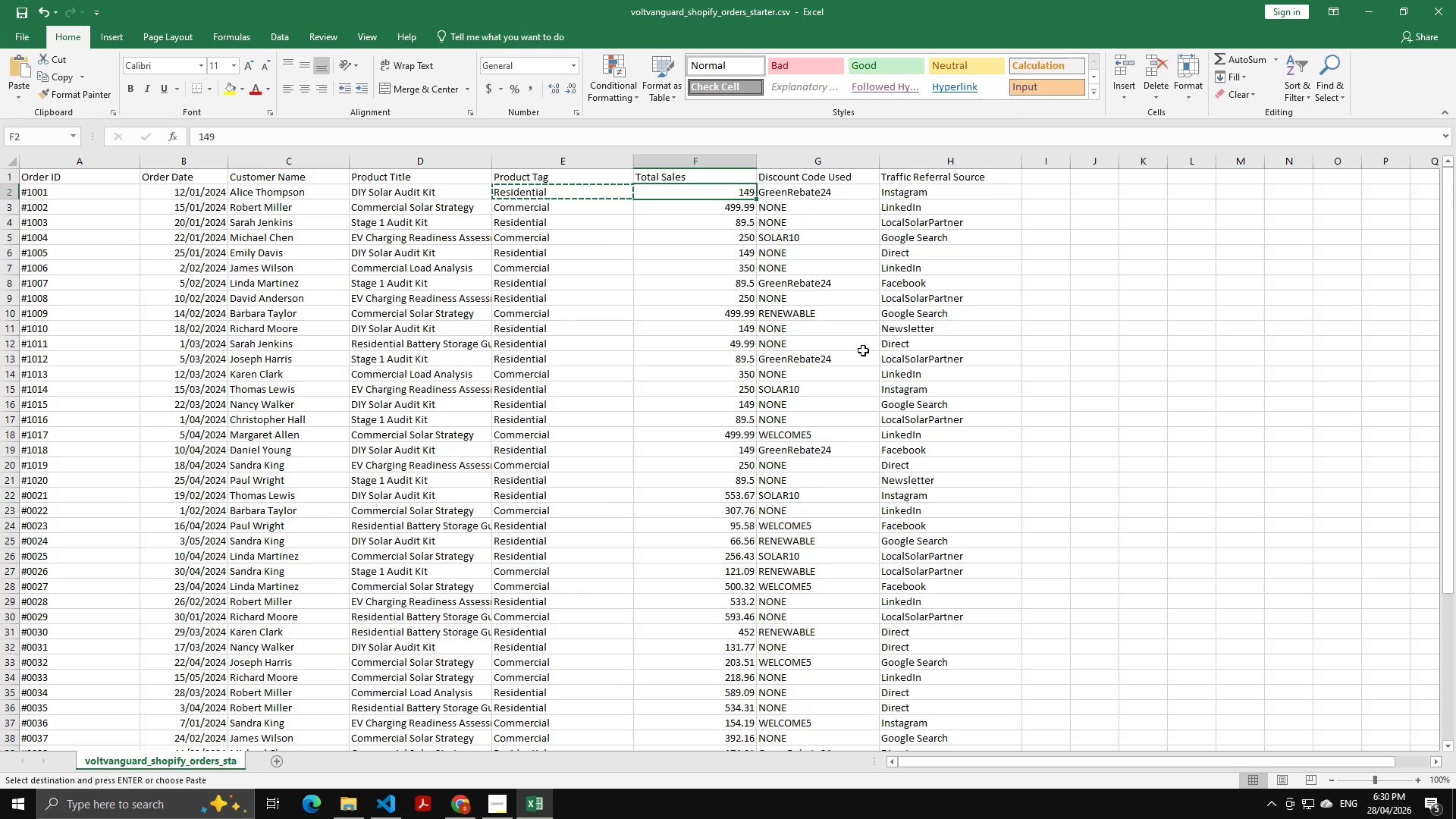 
wait(18.11)
 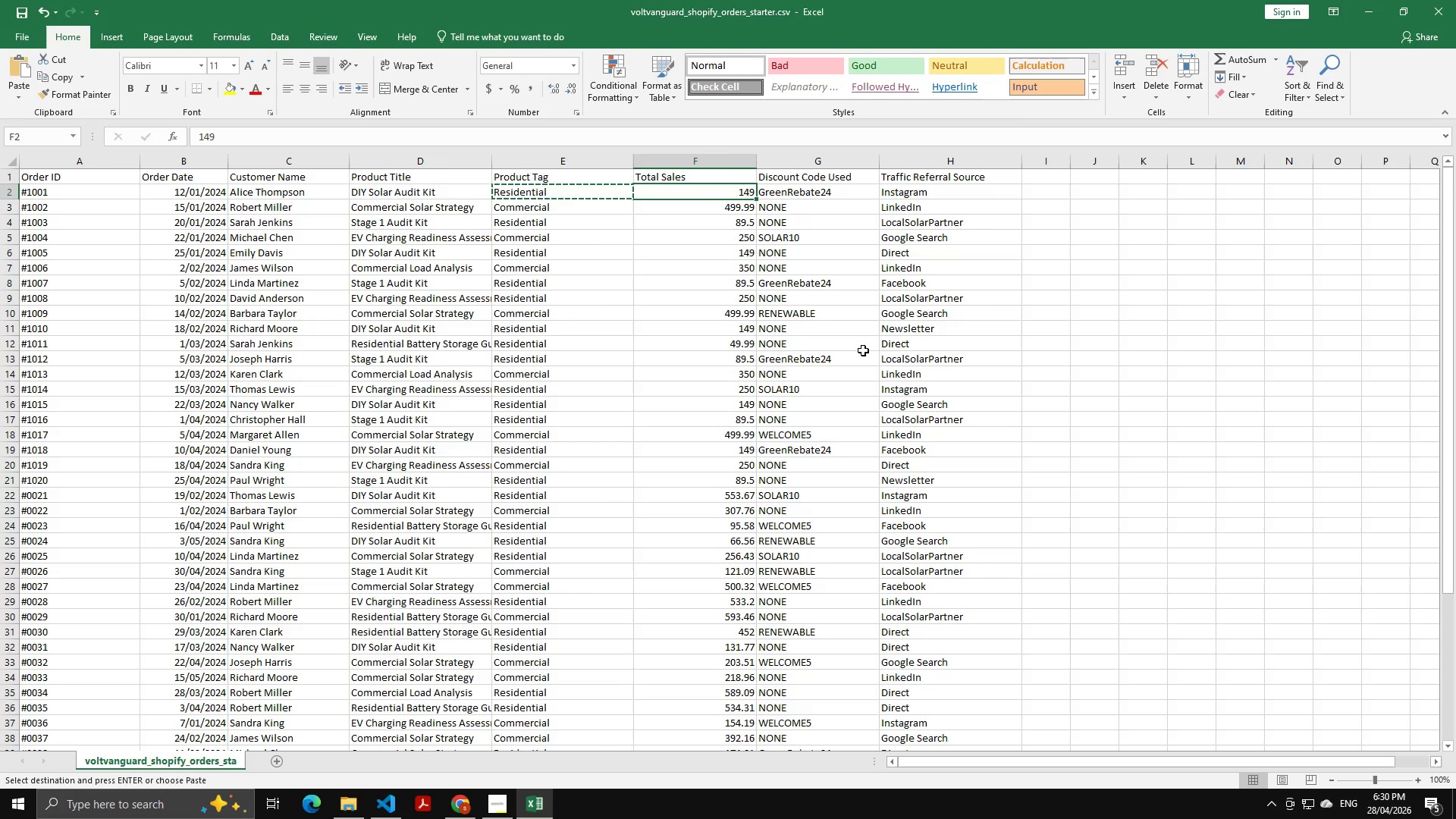 
scroll: coordinate [914, 345], scroll_direction: up, amount: 8.0
 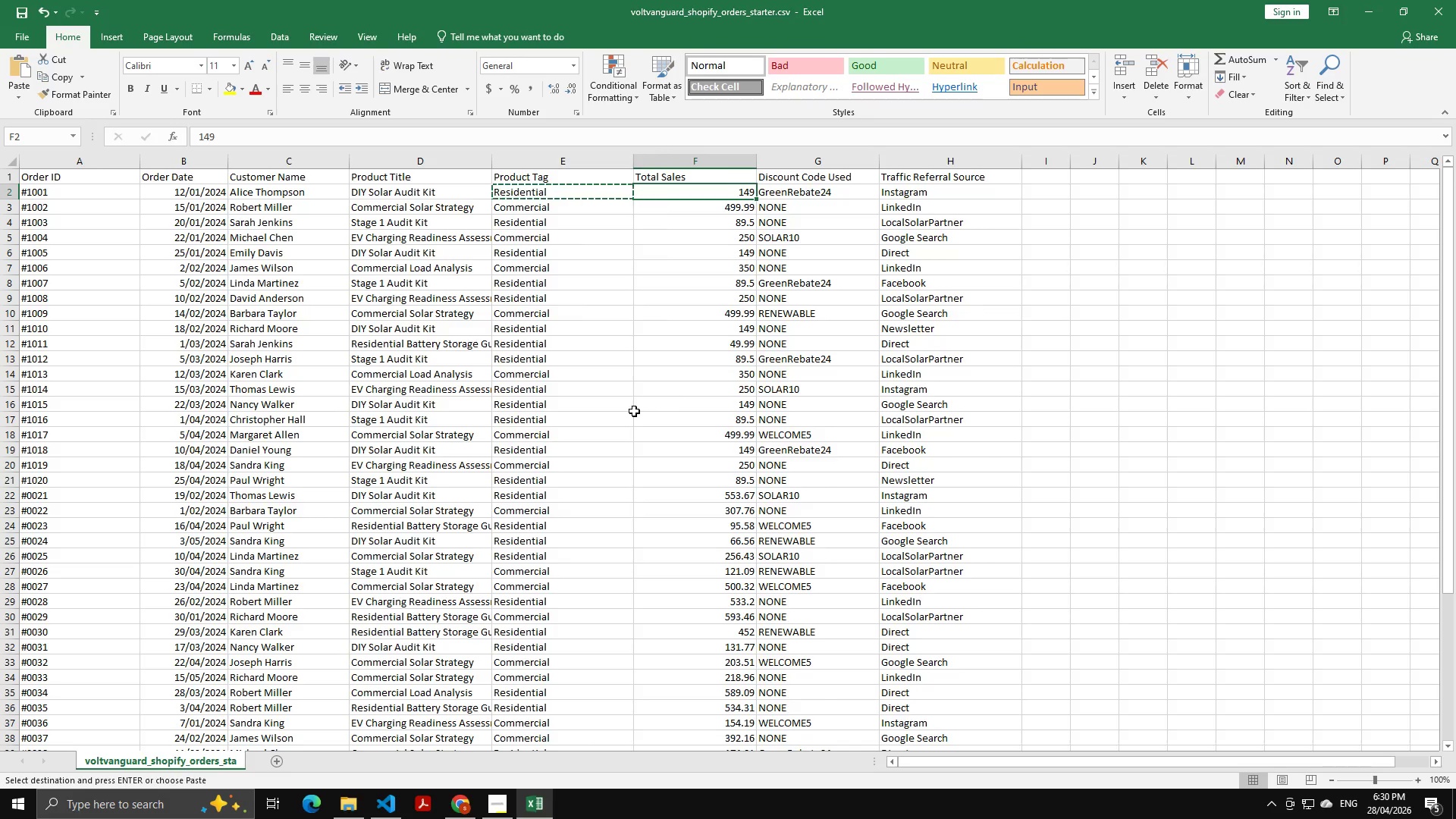 
scroll: coordinate [520, 488], scroll_direction: down, amount: 2.0
 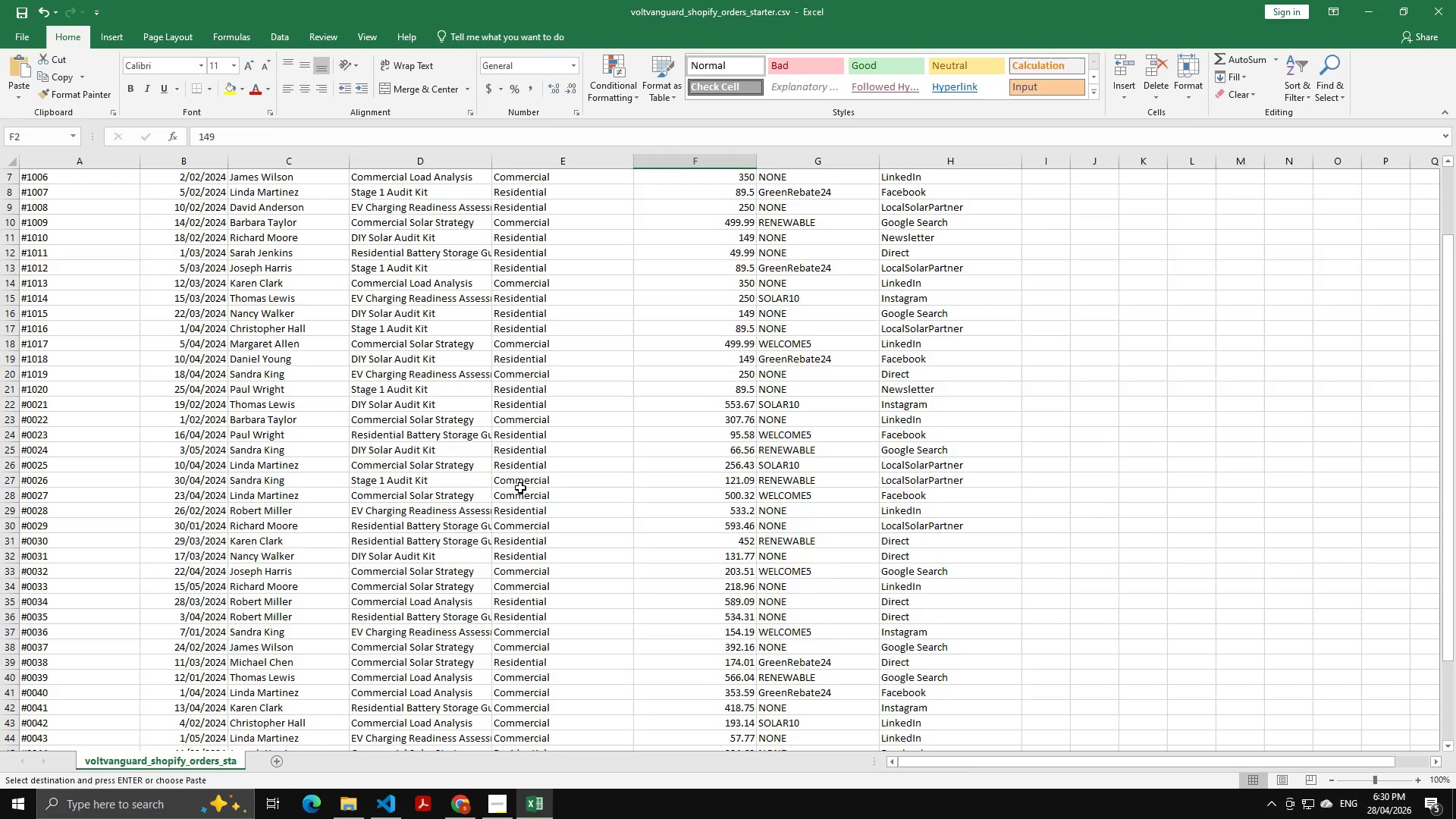 
scroll: coordinate [520, 488], scroll_direction: up, amount: 4.0
 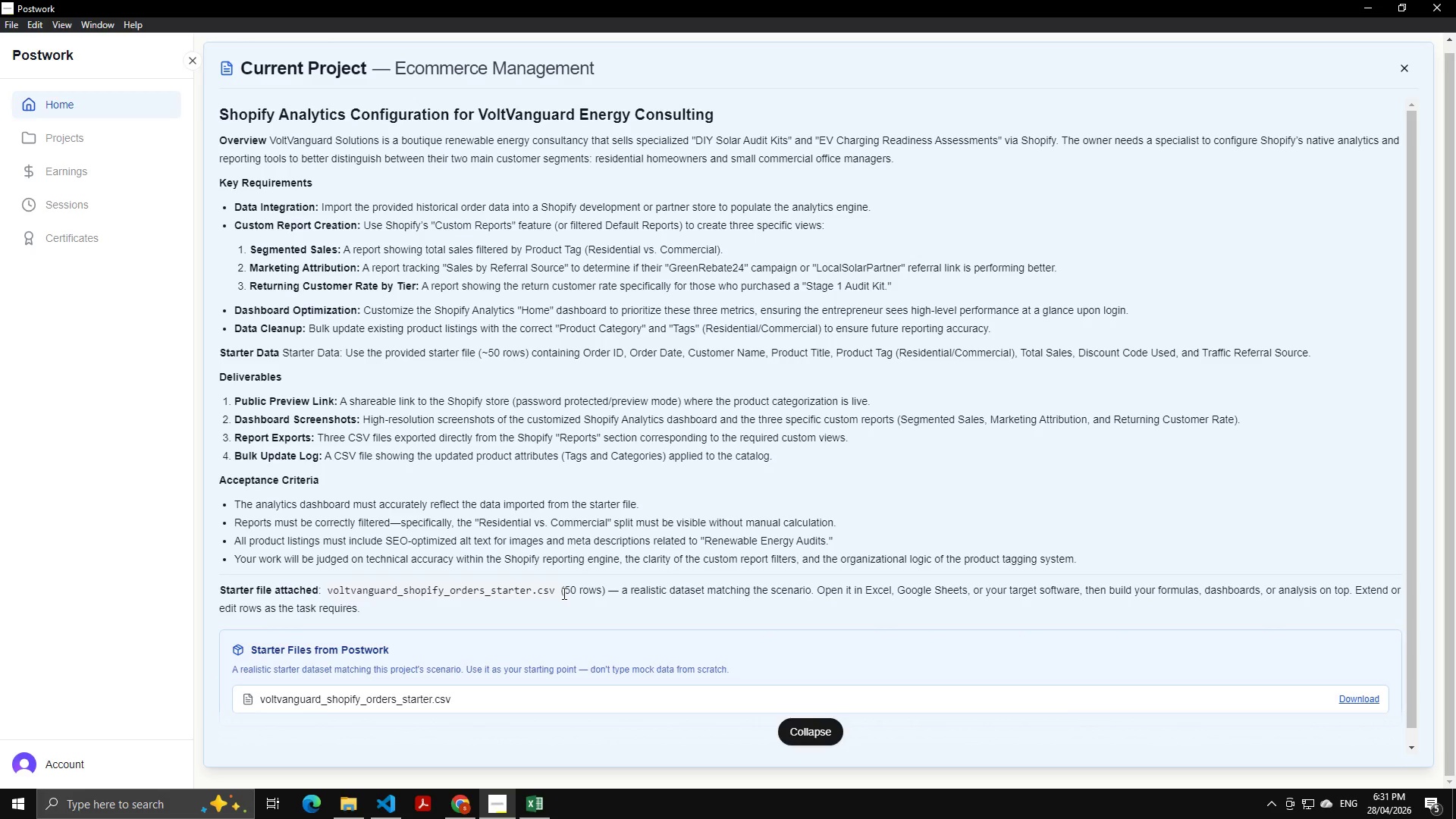 
wait(29.02)
 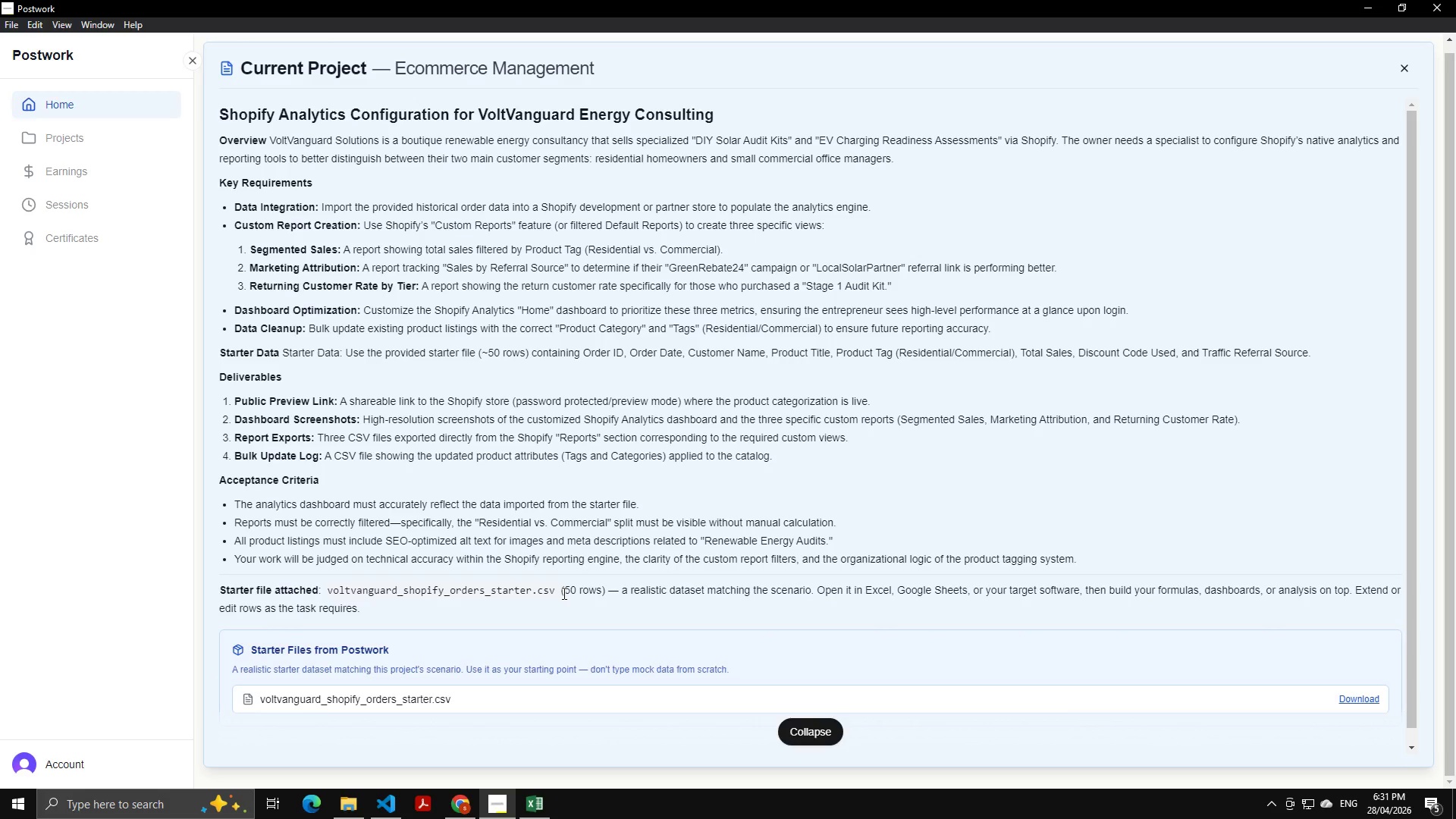 
left_click([669, 567])
 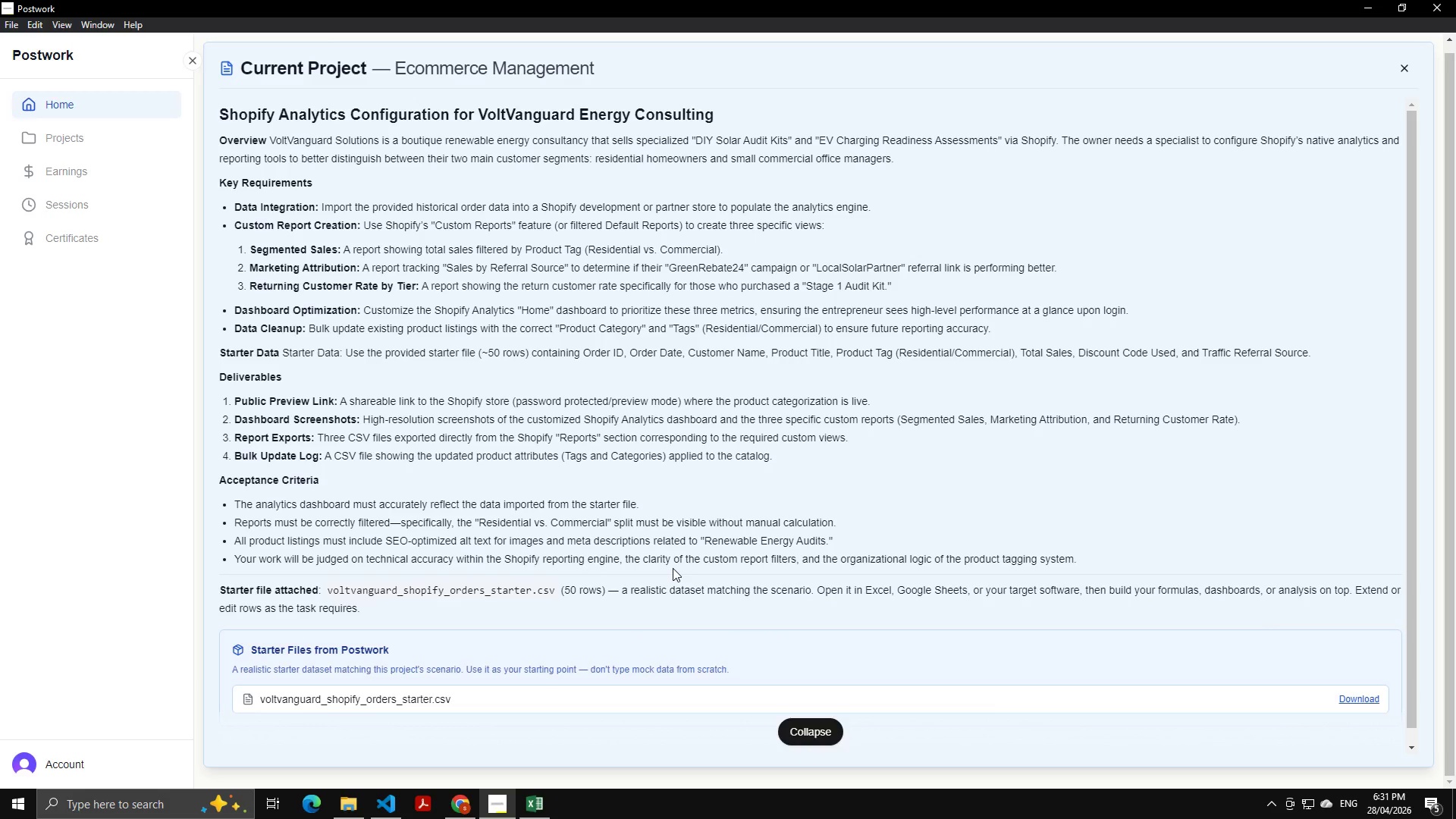 
wait(11.31)
 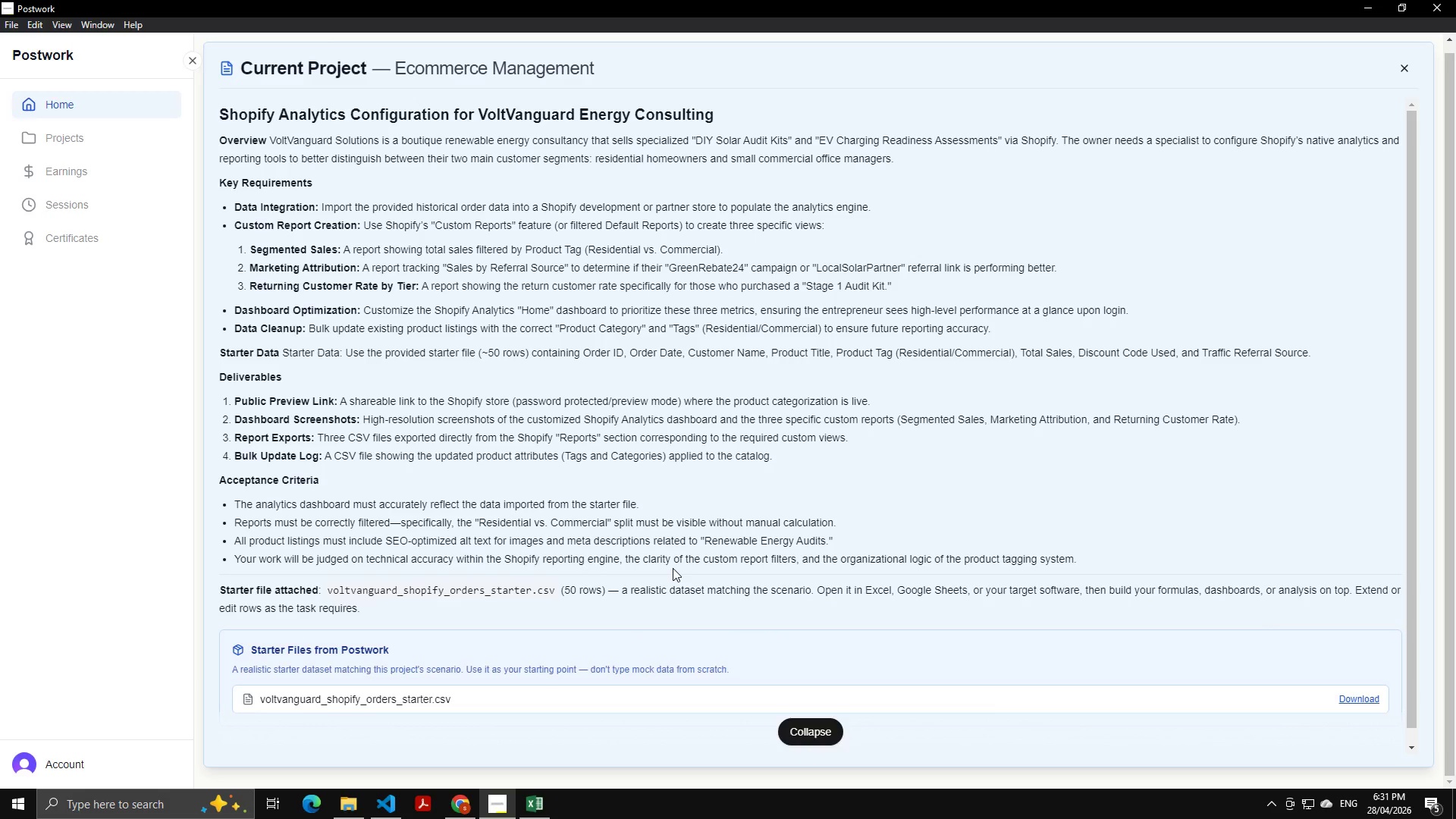 
key(Alt+AltLeft)
 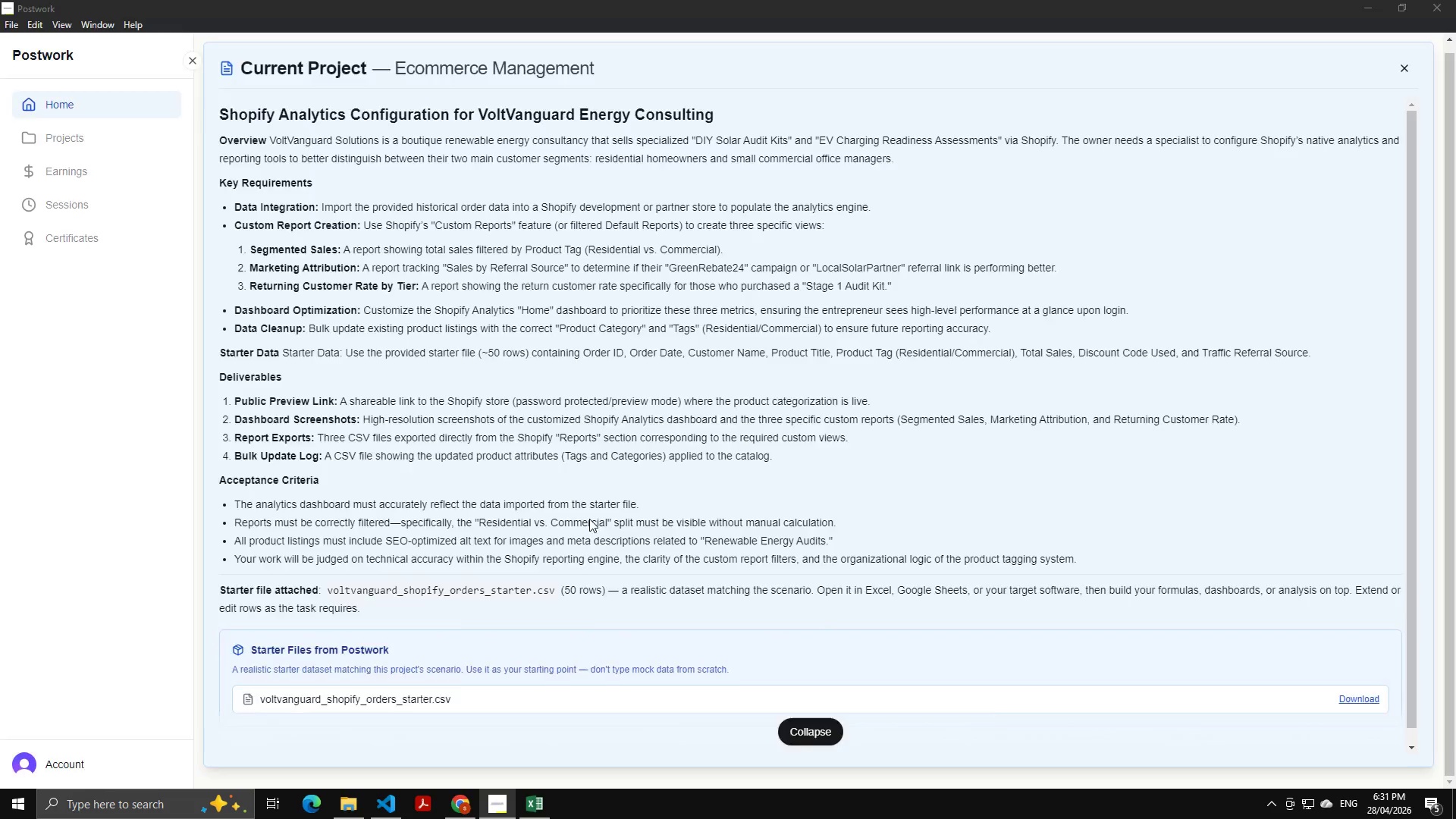 
key(Alt+Tab)
 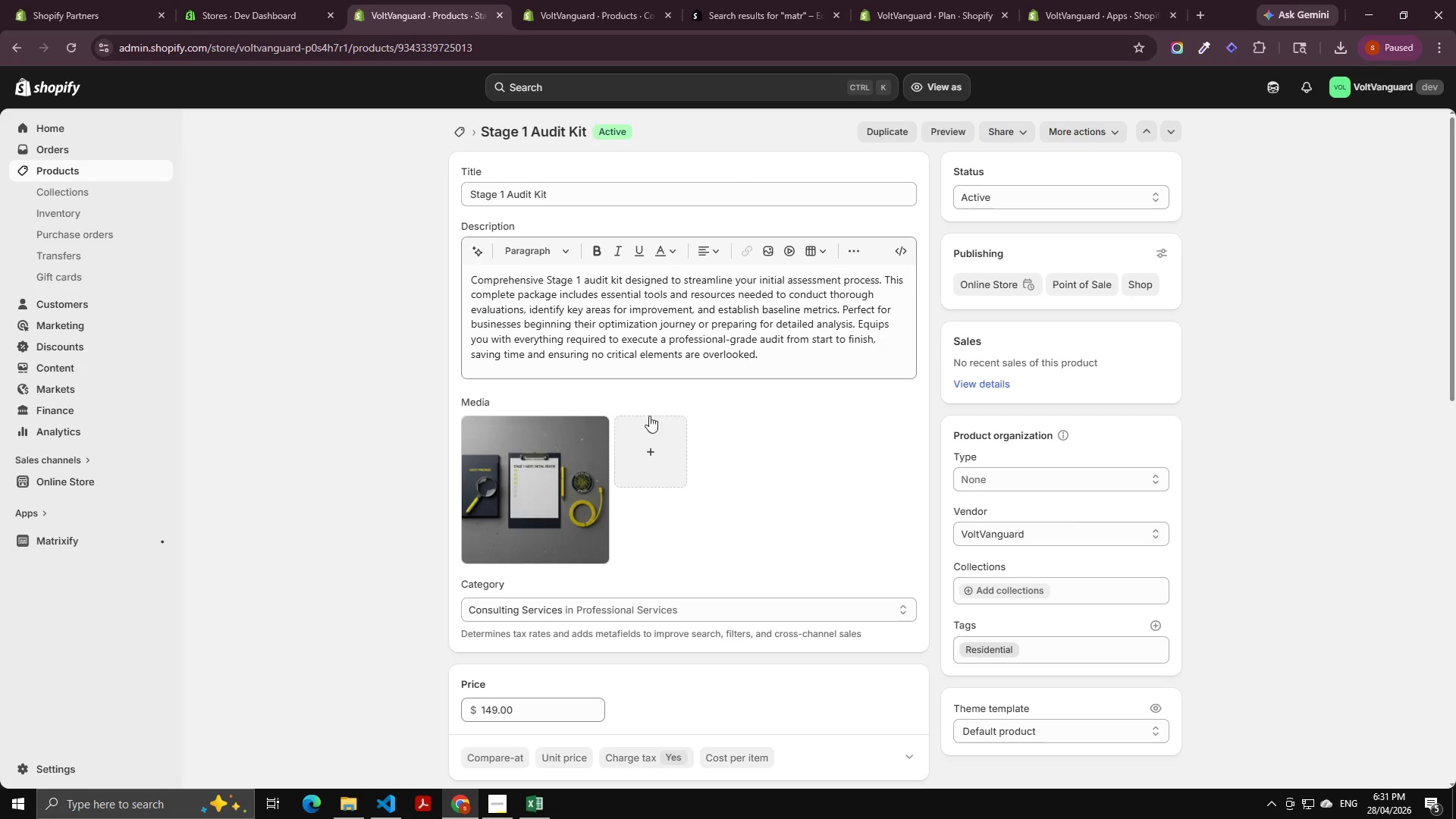 
key(Alt+AltLeft)
 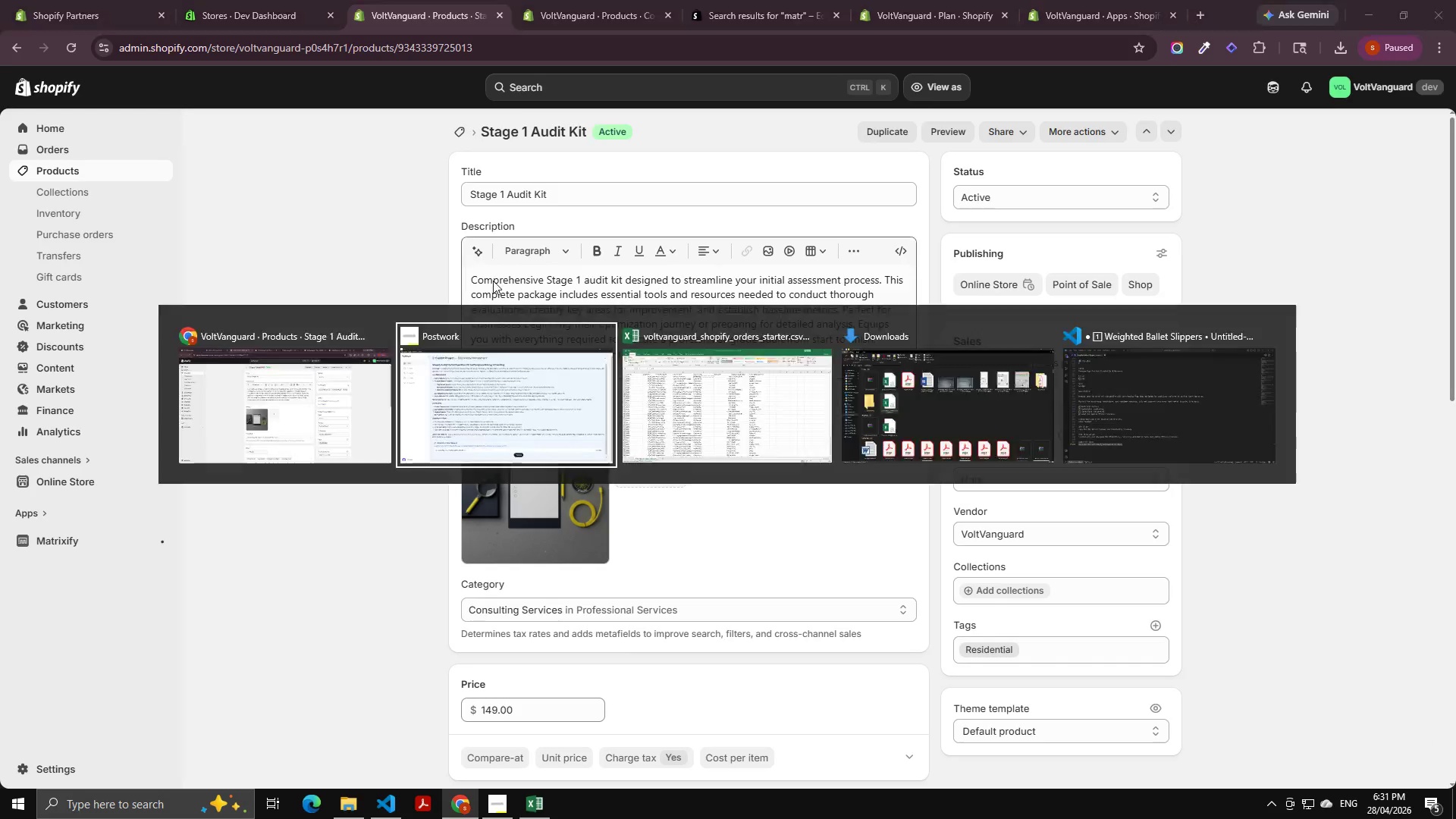 
key(Alt+Tab)